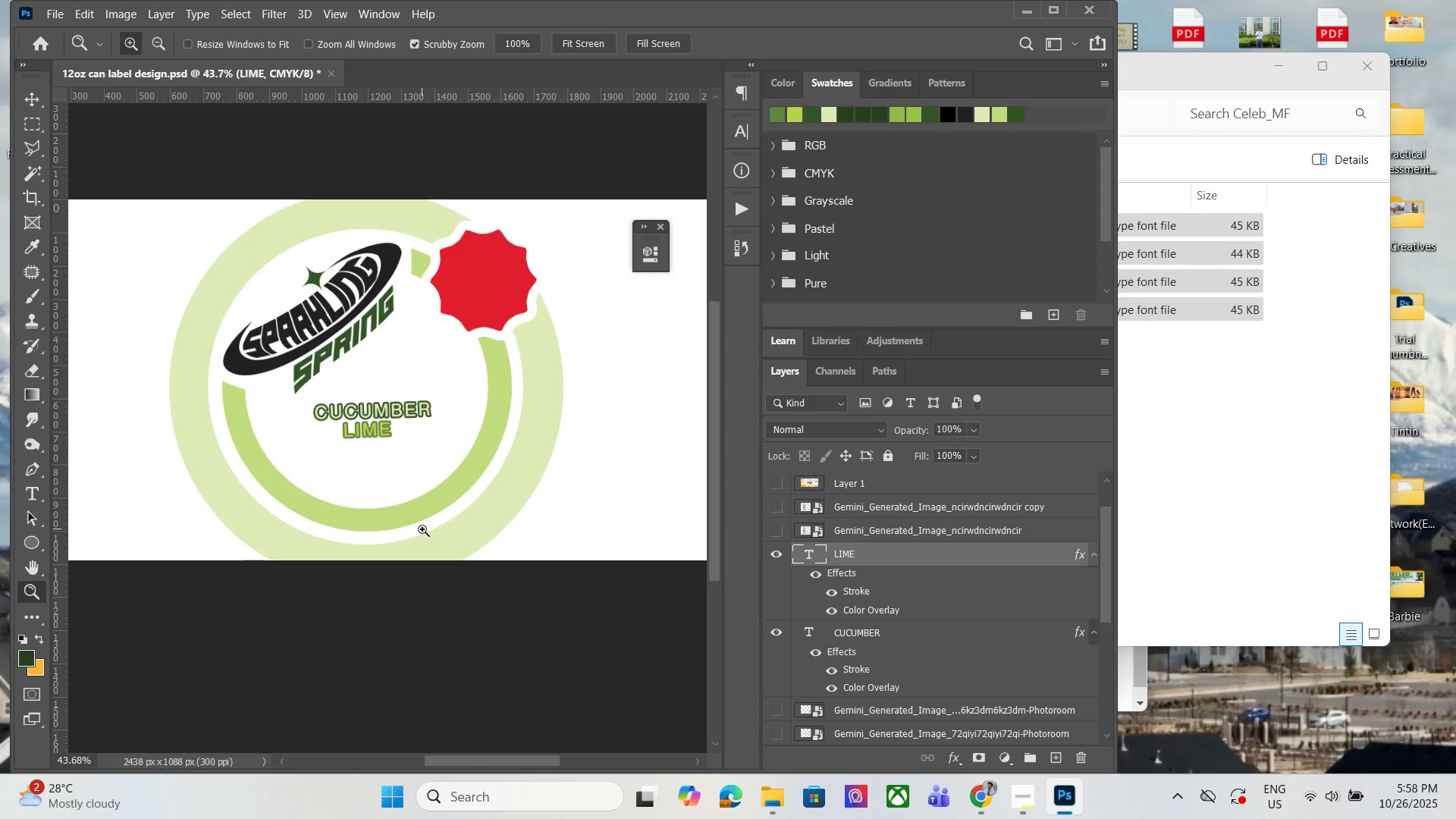 
mouse_move([692, 716])
 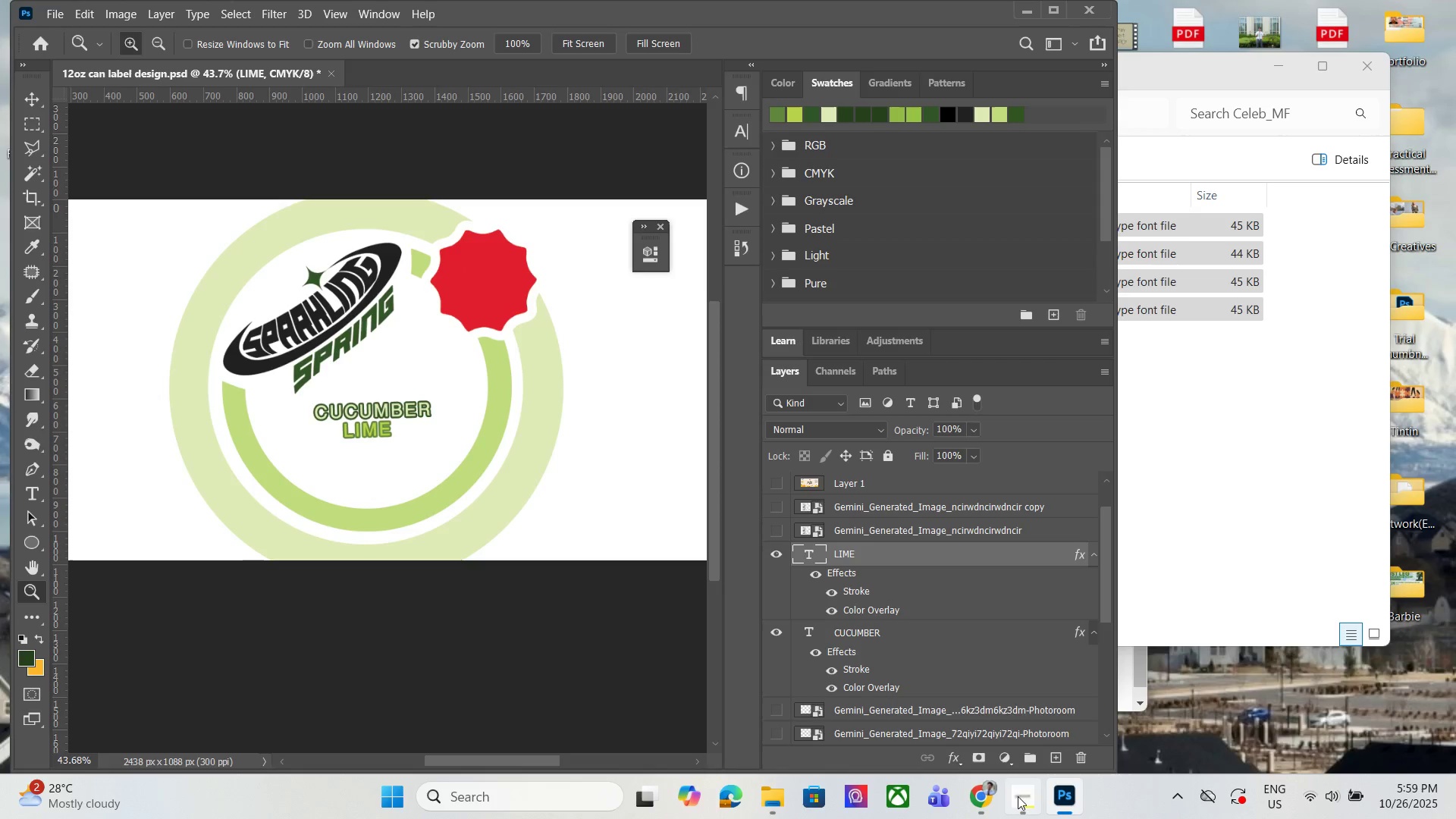 
left_click([1019, 808])